 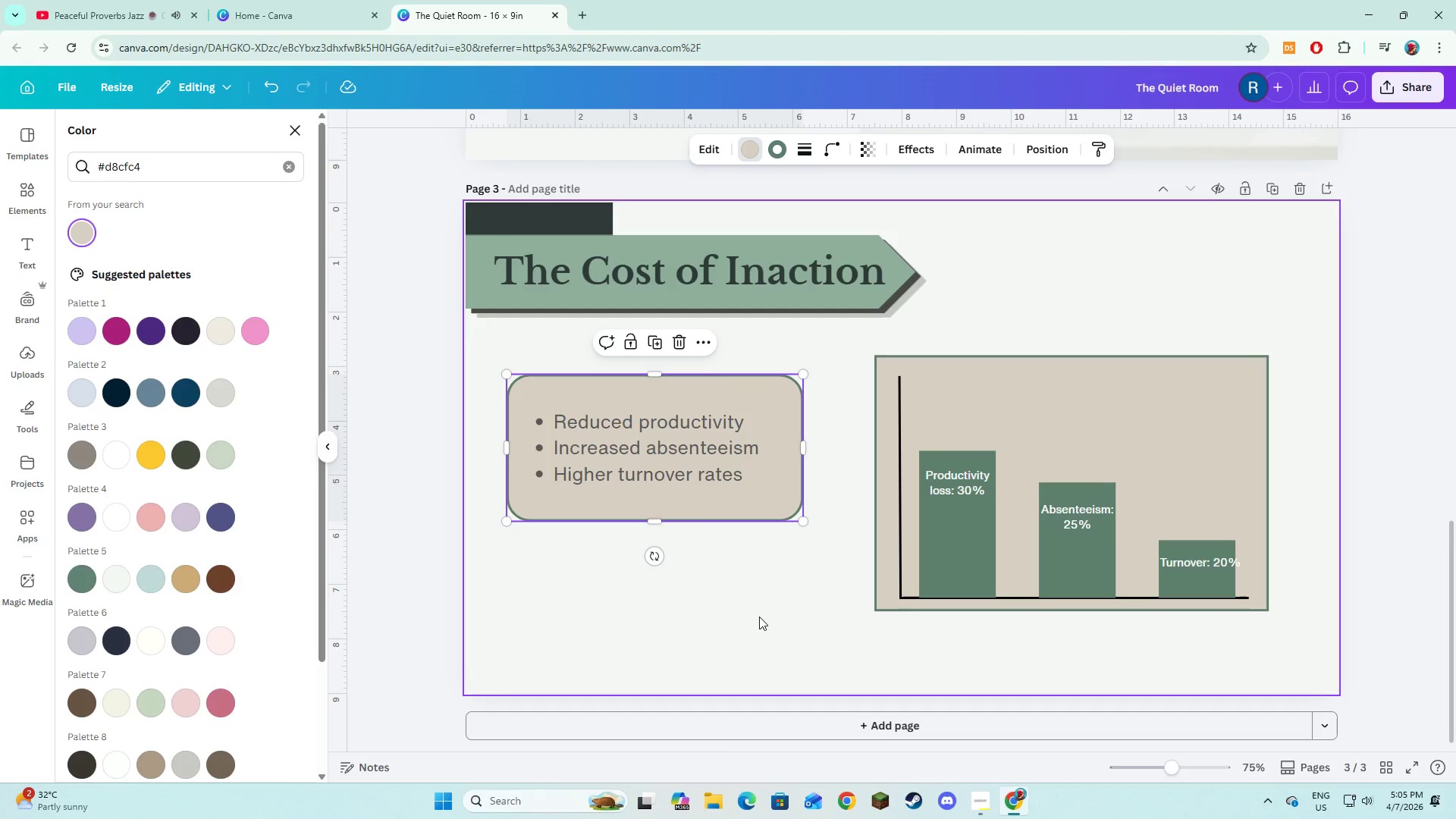 
left_click([759, 617])
 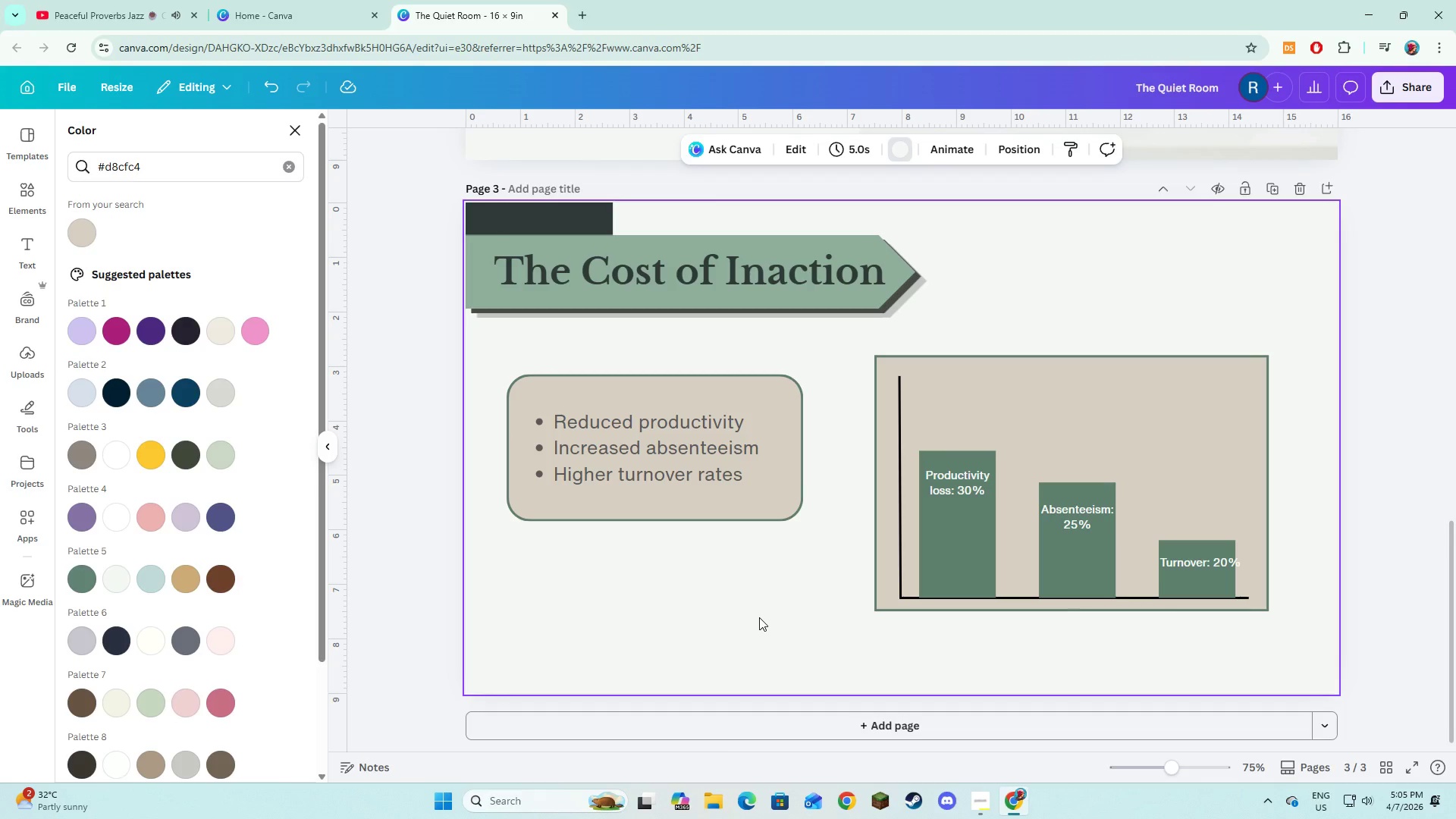 
wait(7.73)
 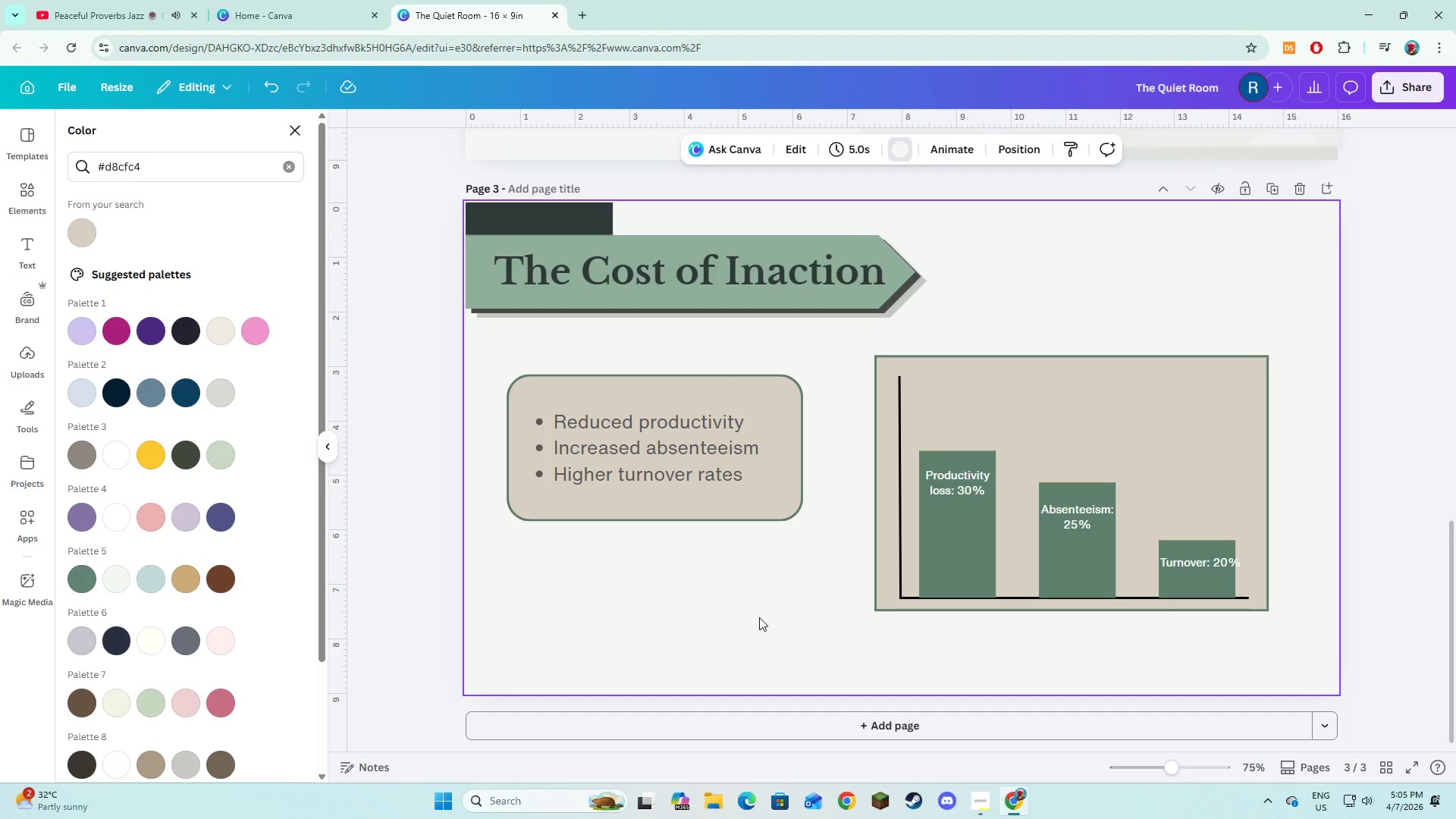 
left_click_drag(start_coordinate=[896, 293], to_coordinate=[565, 145])
 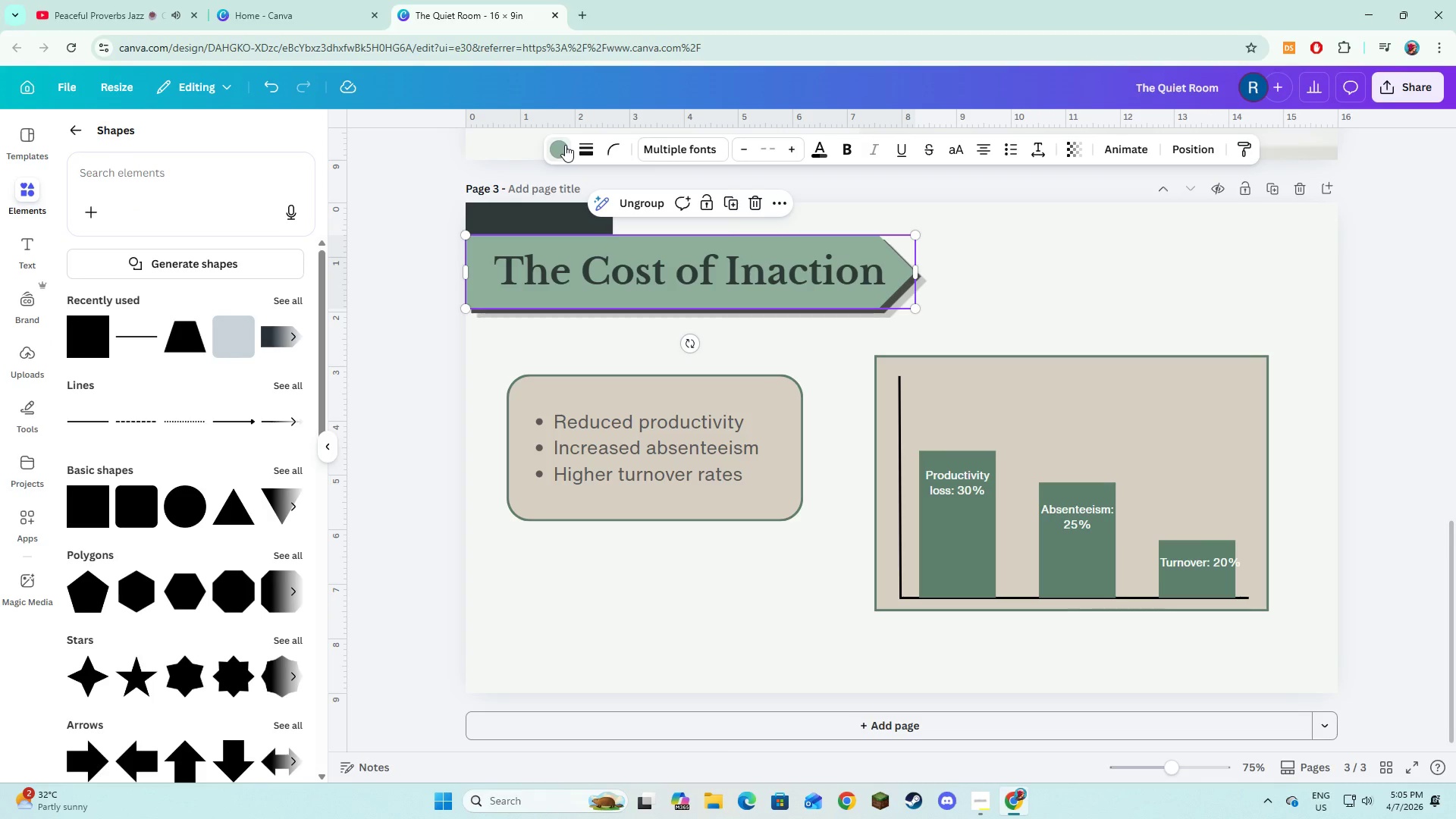 
left_click([565, 145])
 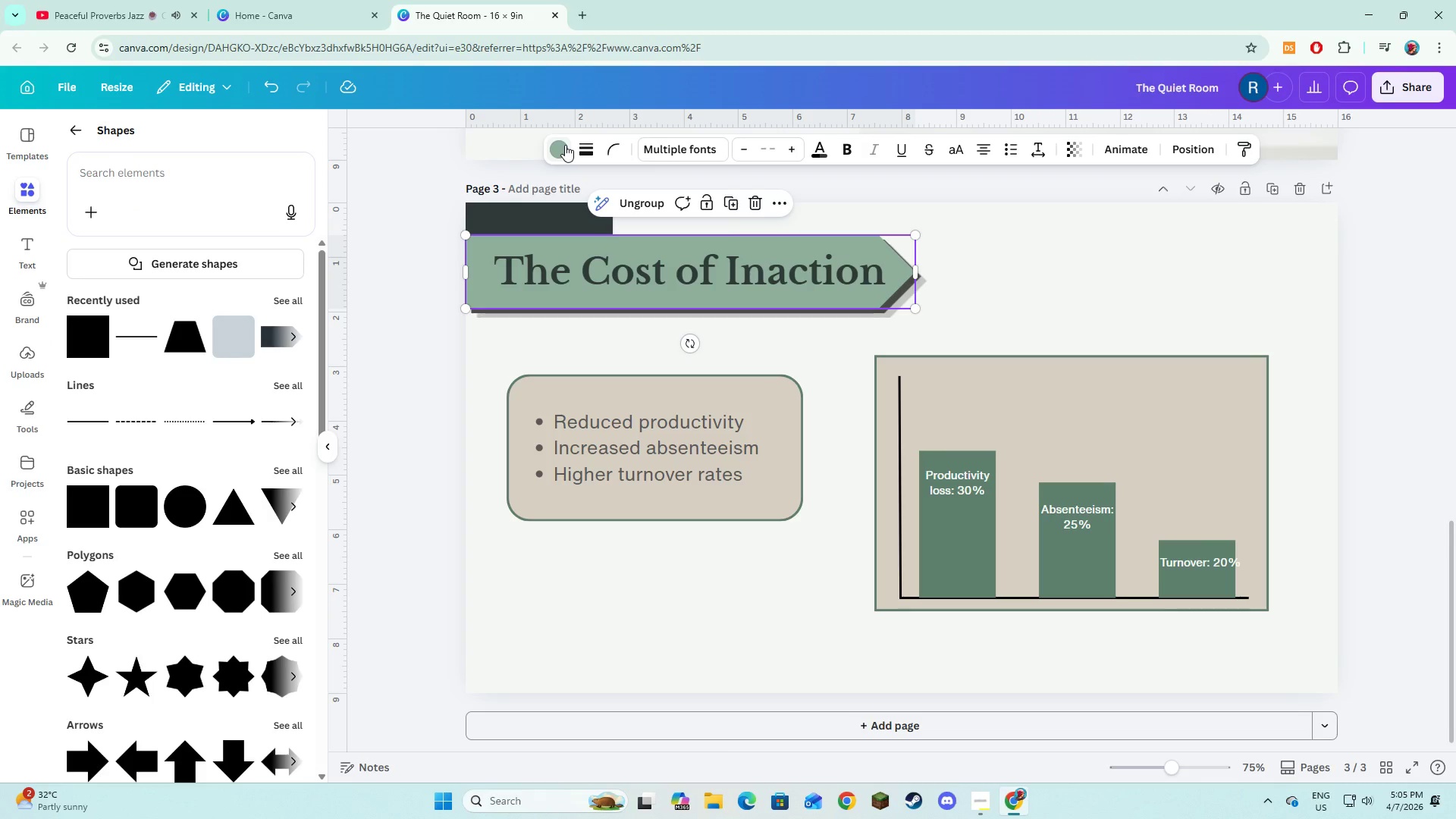 
left_click([565, 145])
 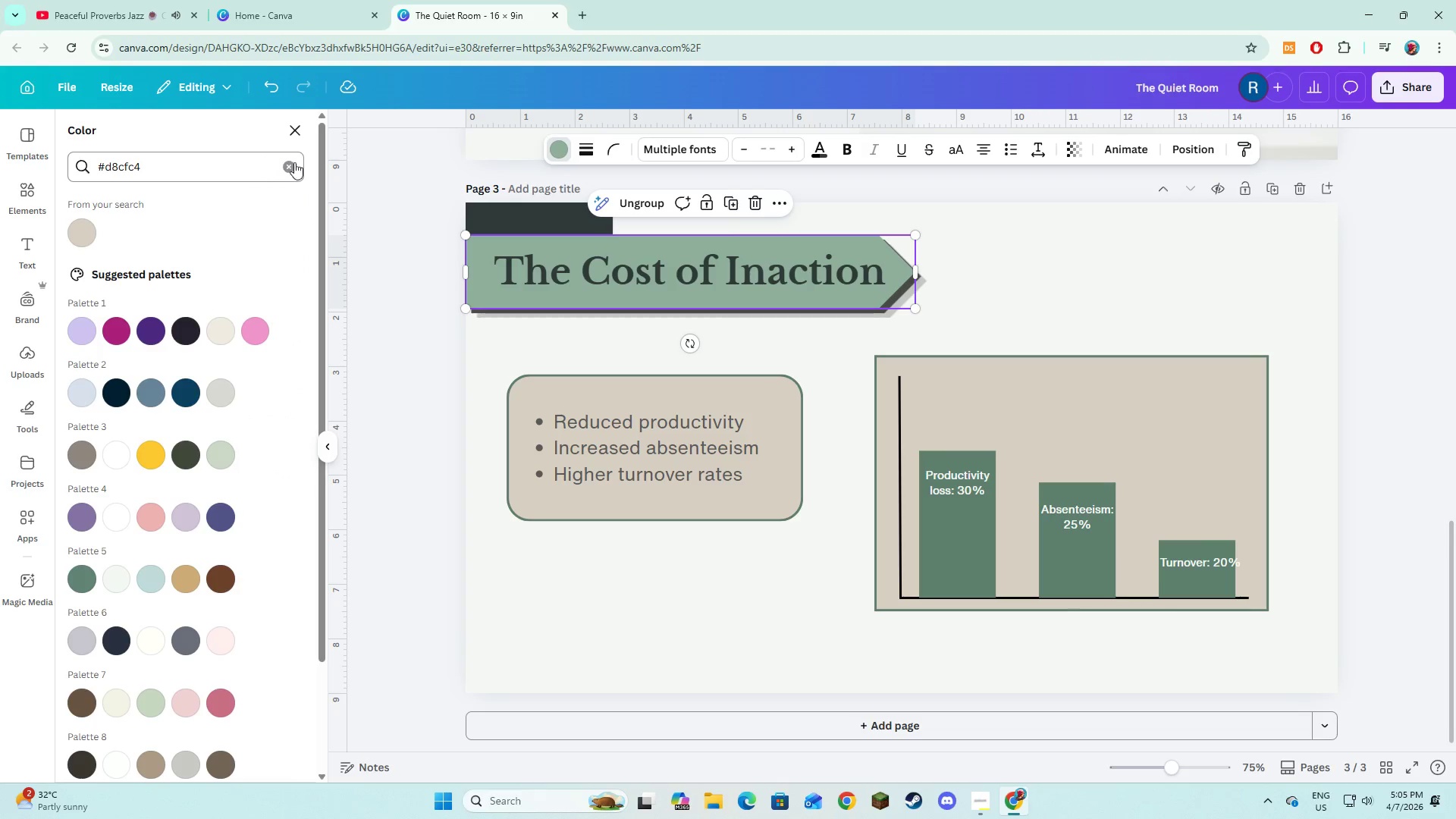 
left_click([294, 162])
 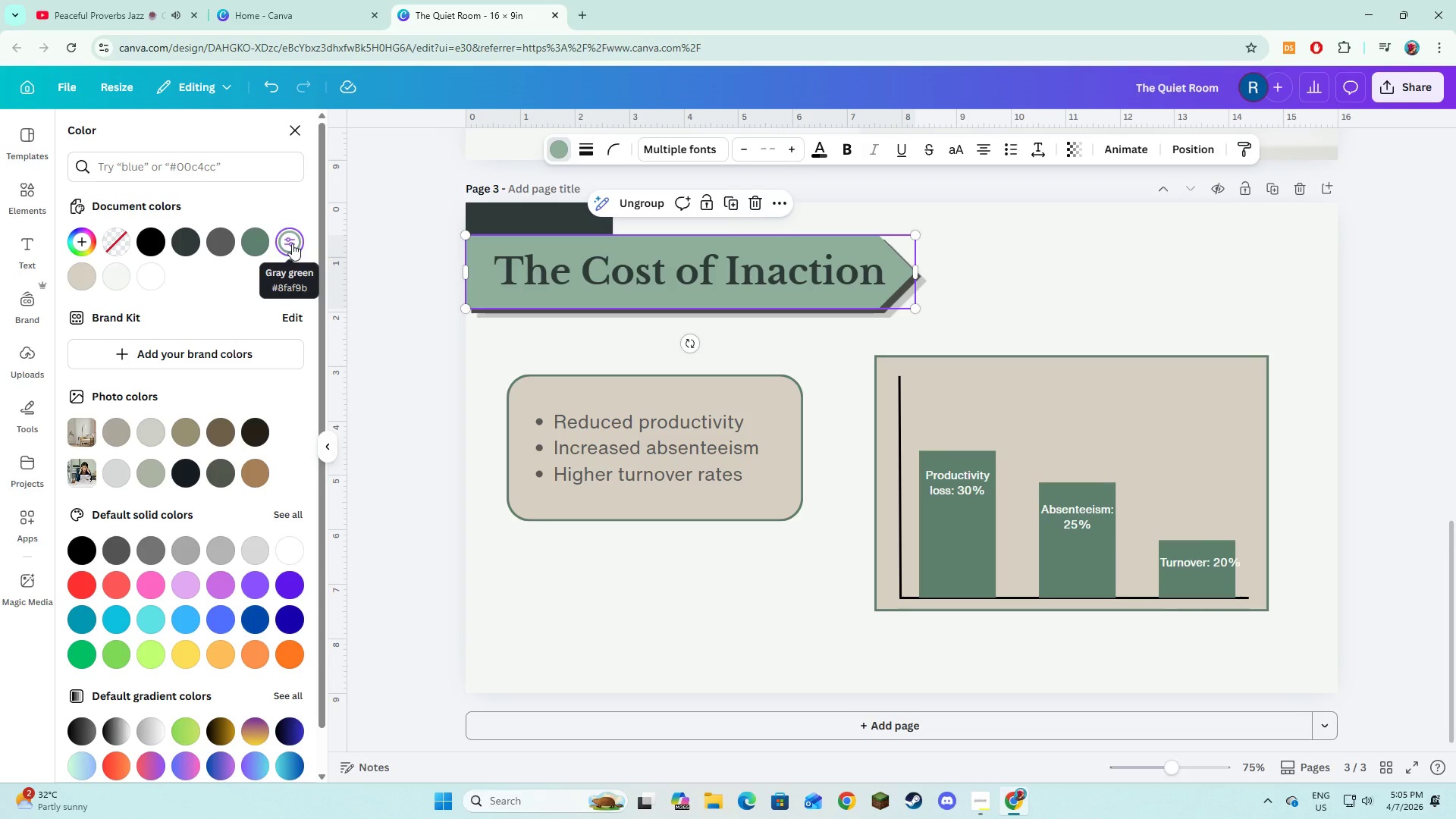 
wait(11.81)
 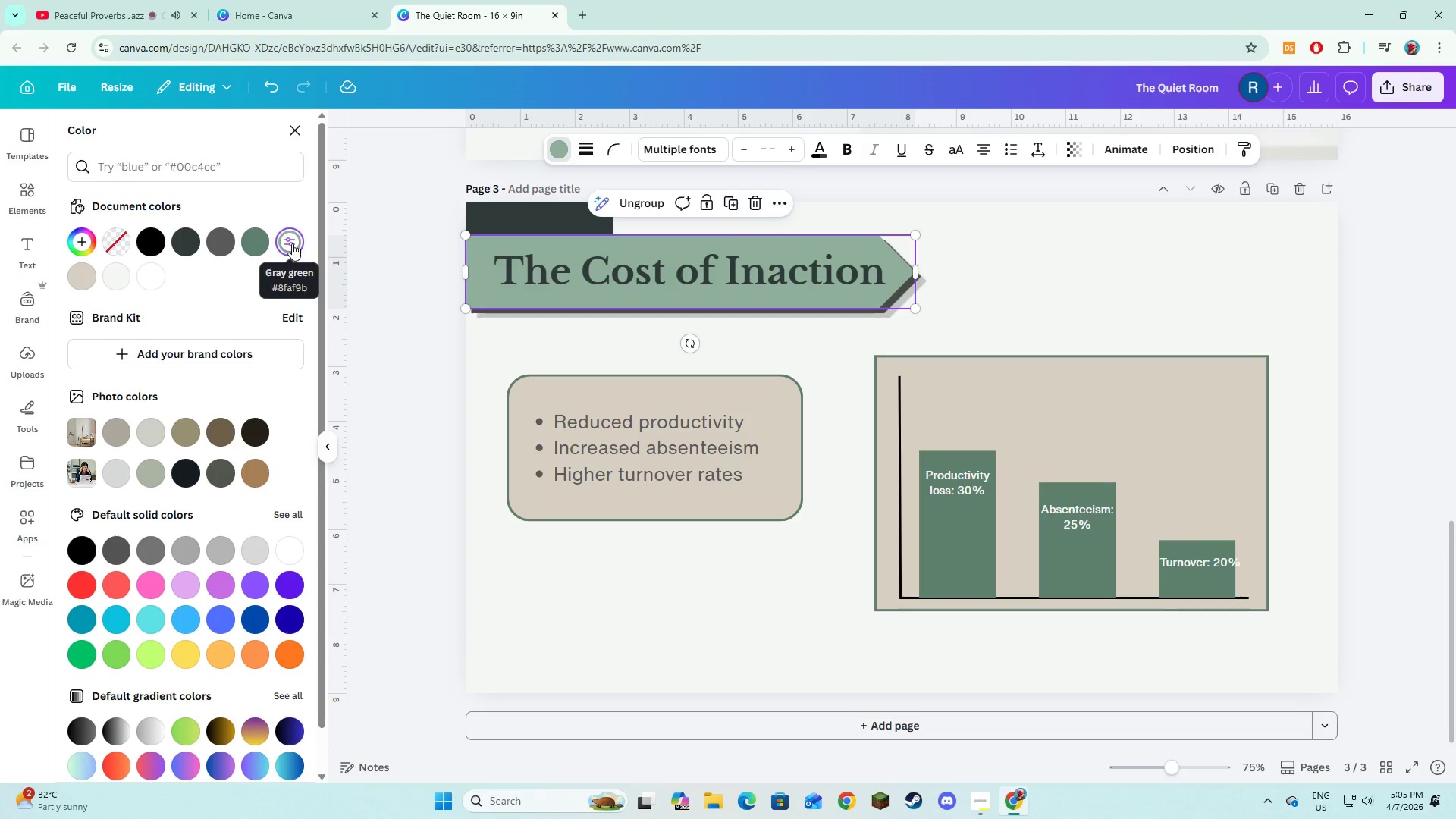 
left_click([676, 562])
 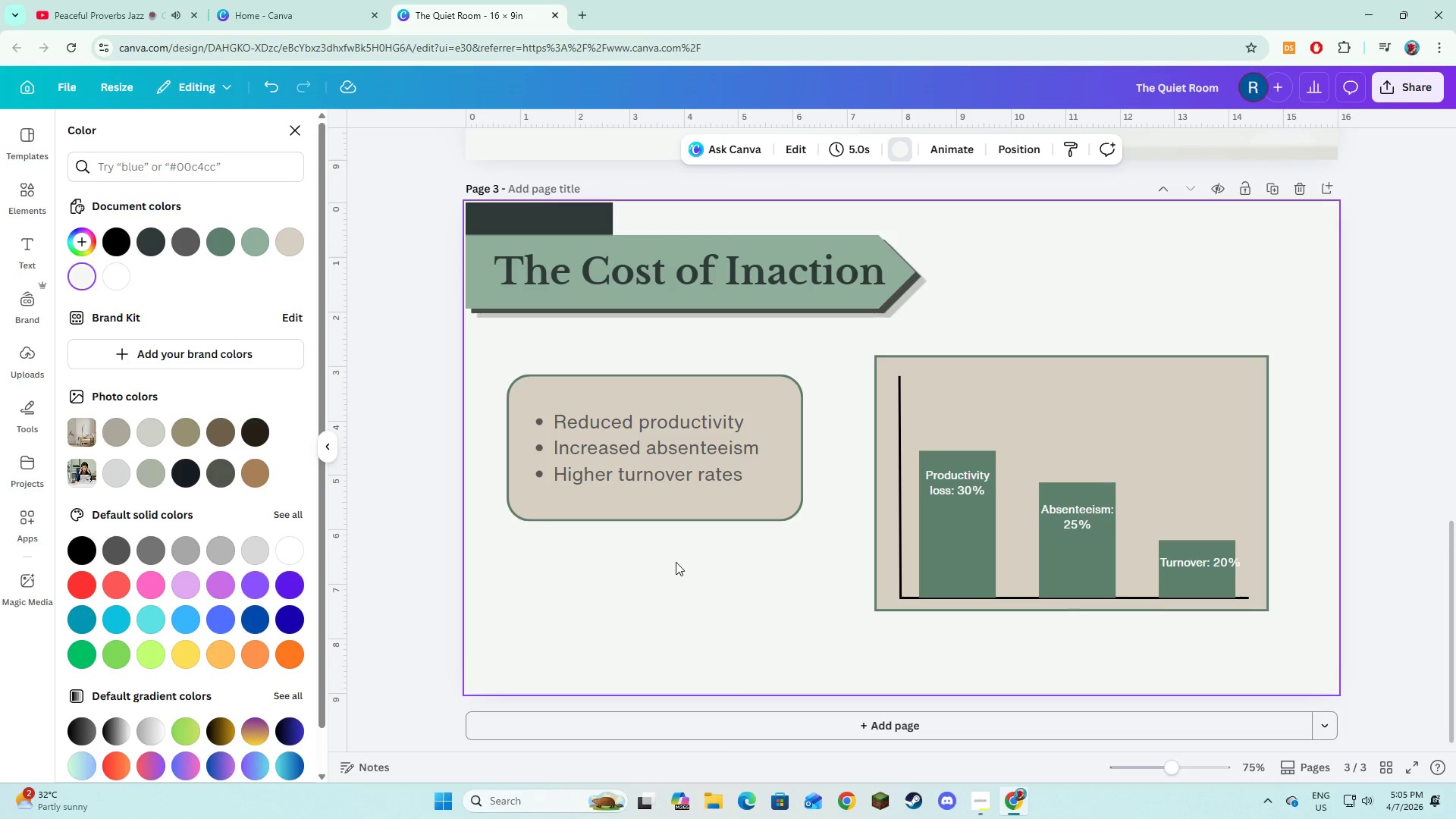 
scroll: coordinate [676, 562], scroll_direction: down, amount: 3.0
 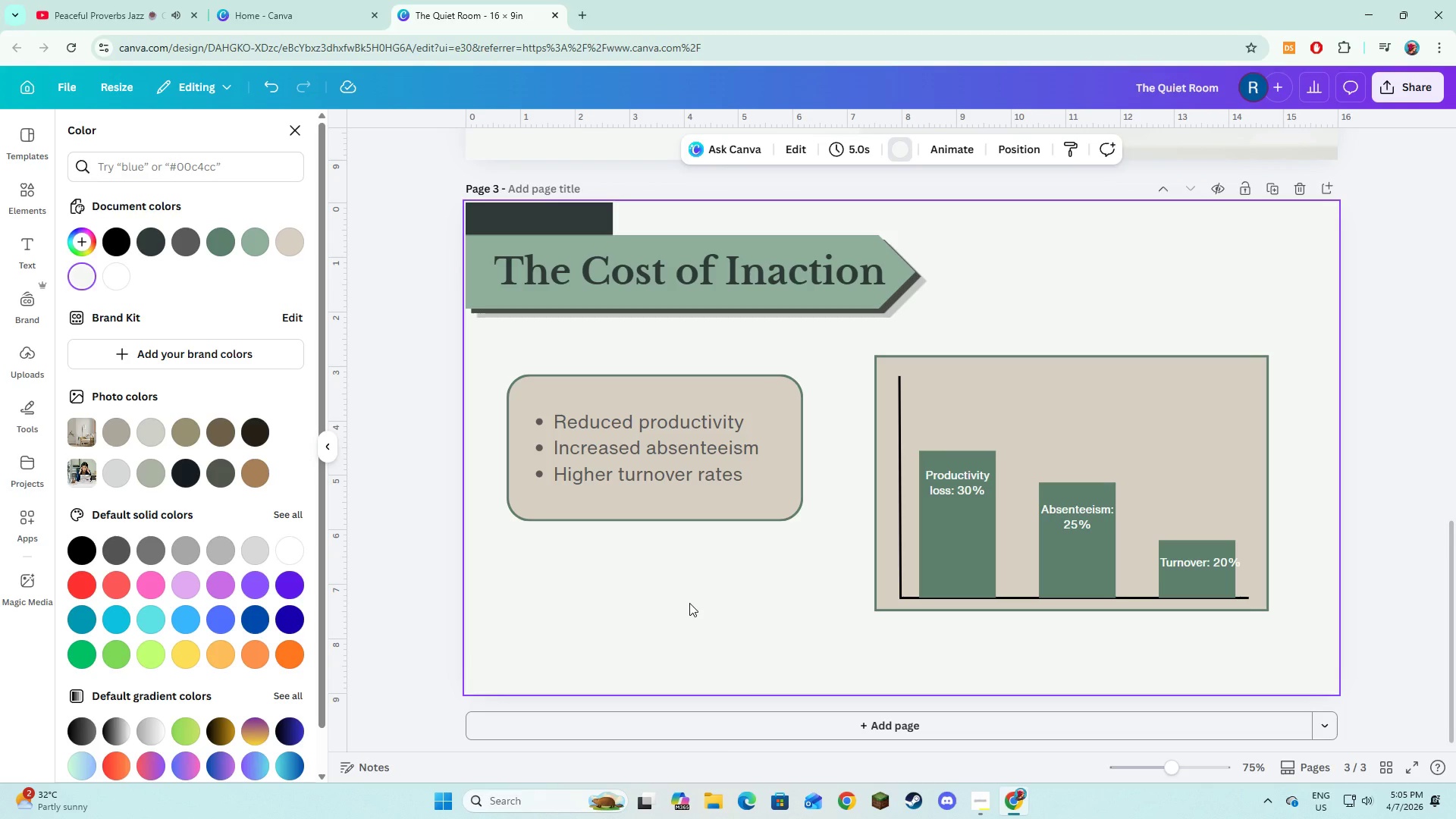 
key(Alt+AltLeft)
 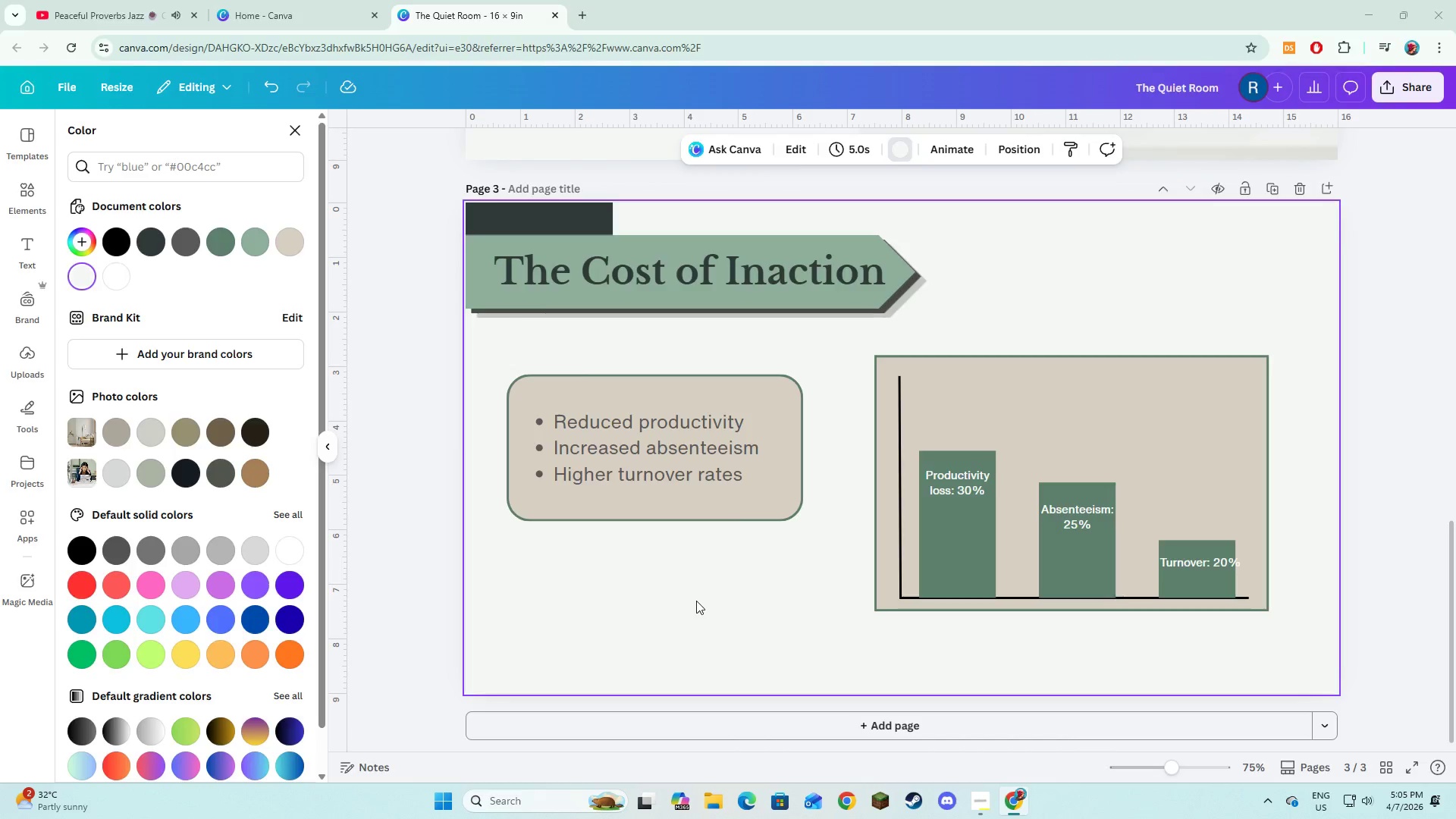 
key(Alt+Tab)